 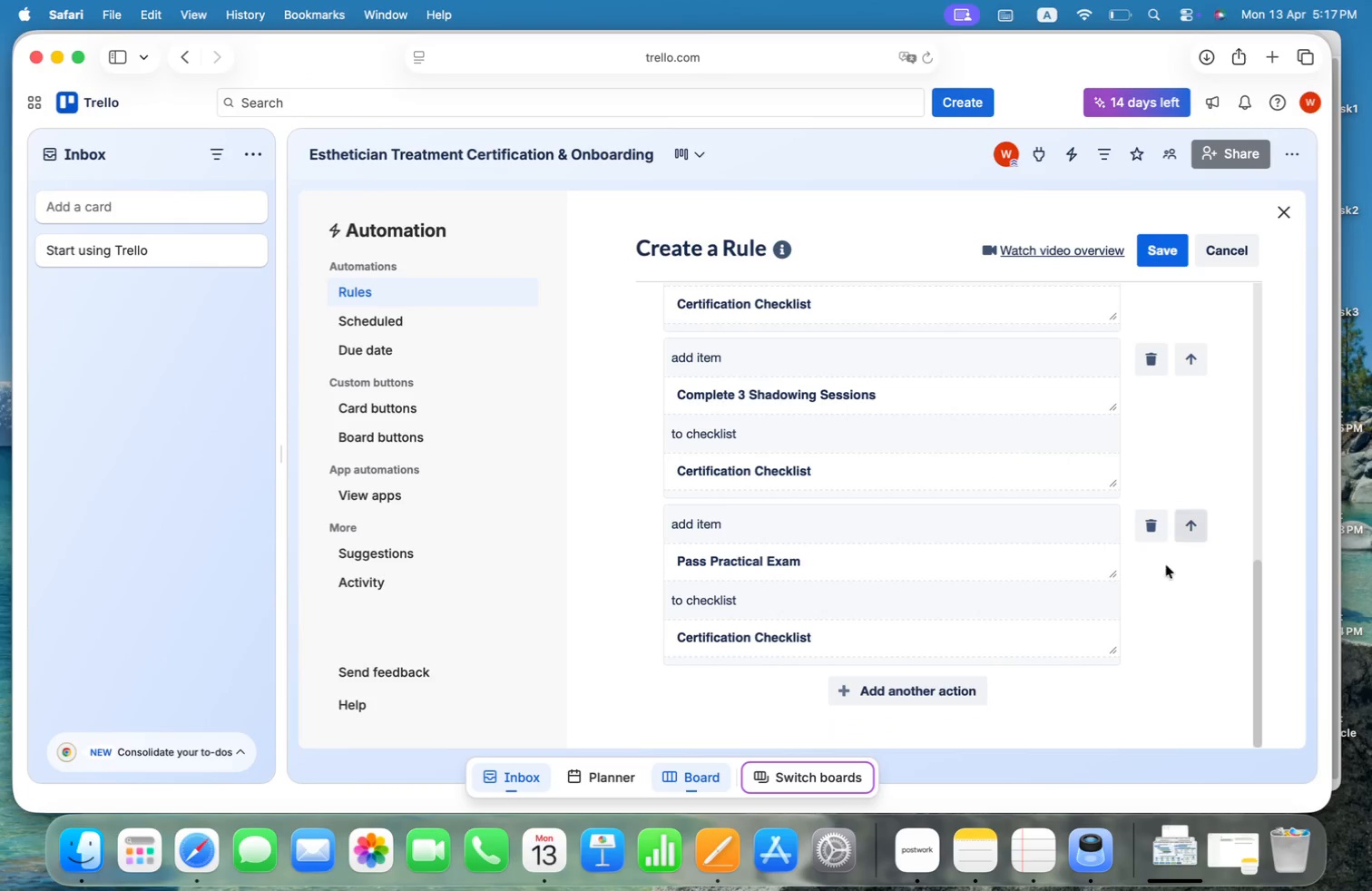 
scroll: coordinate [1194, 680], scroll_direction: down, amount: 4.0
 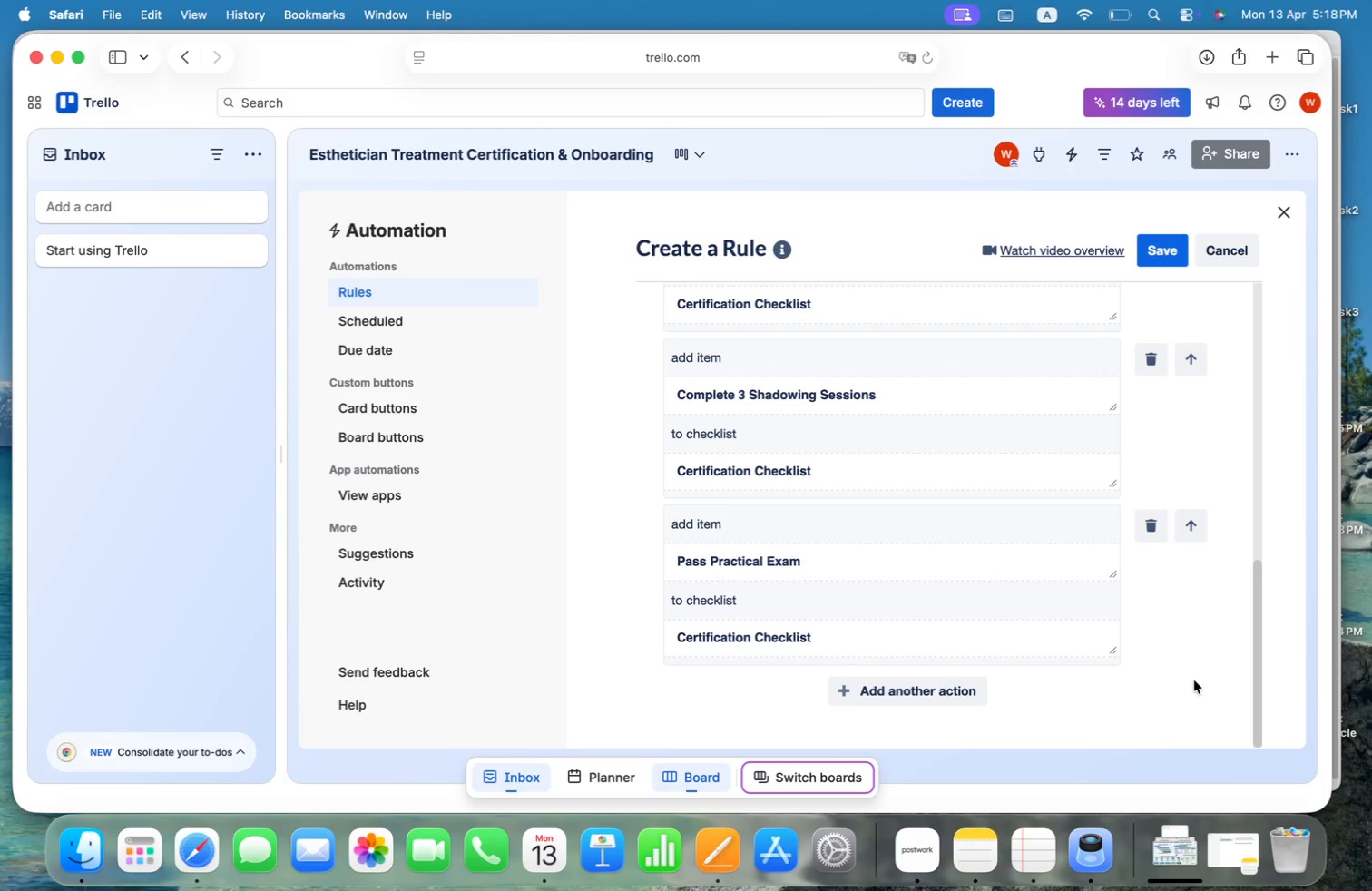 
scroll: coordinate [1194, 680], scroll_direction: up, amount: 6.0
 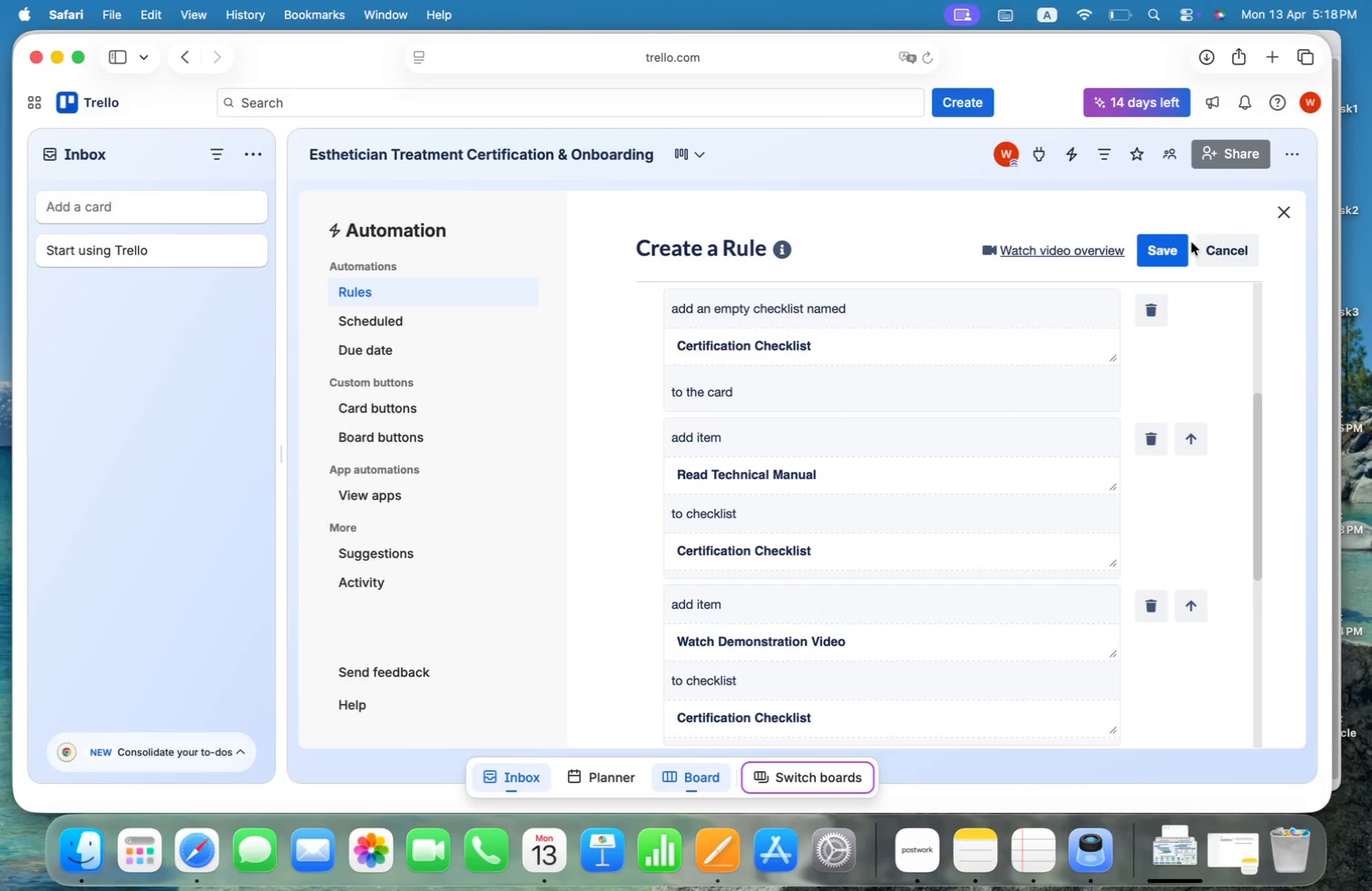 
left_click([1165, 248])
 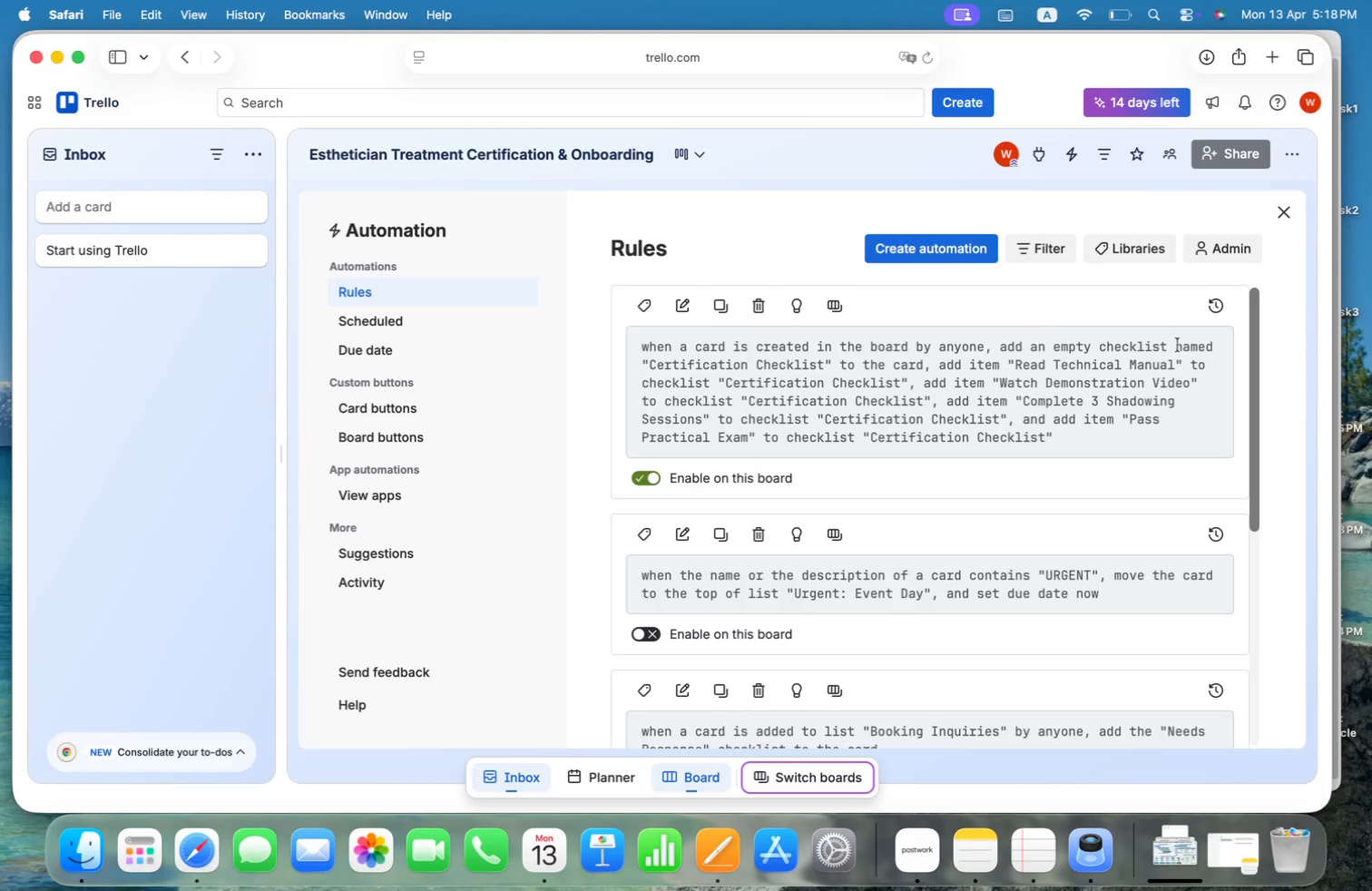 
left_click([1285, 213])
 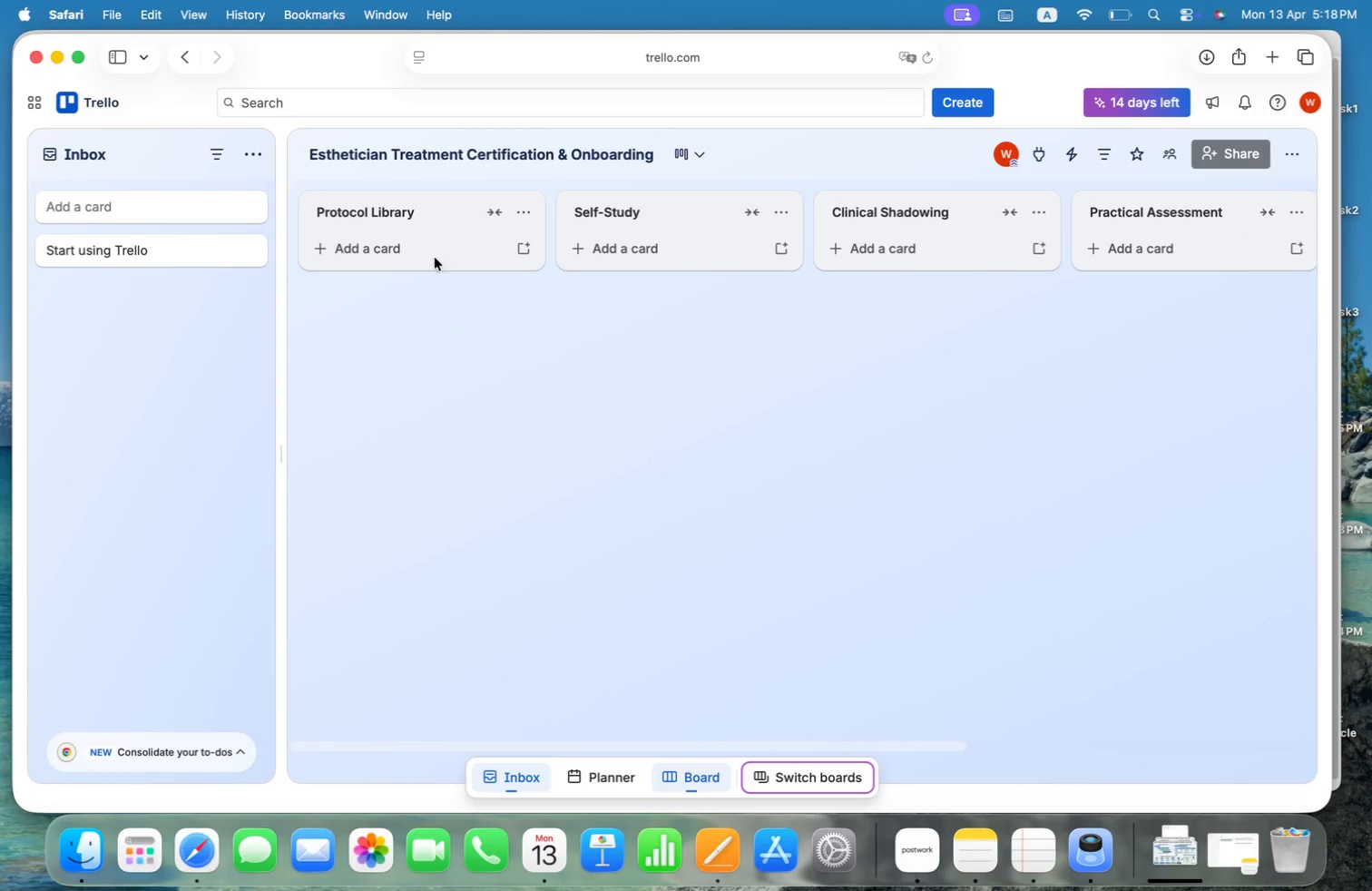 
left_click([365, 252])
 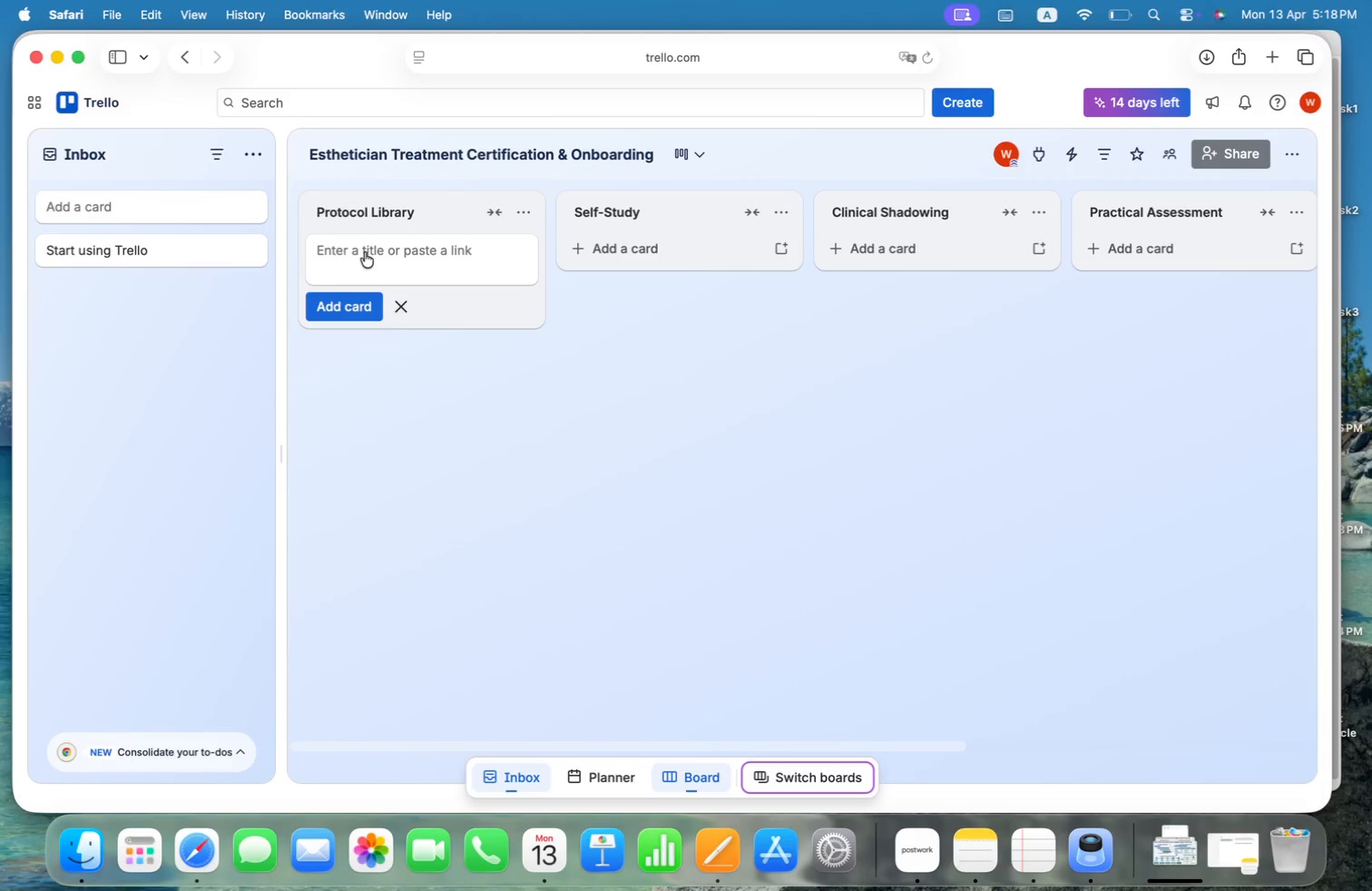 
type(Hola)
 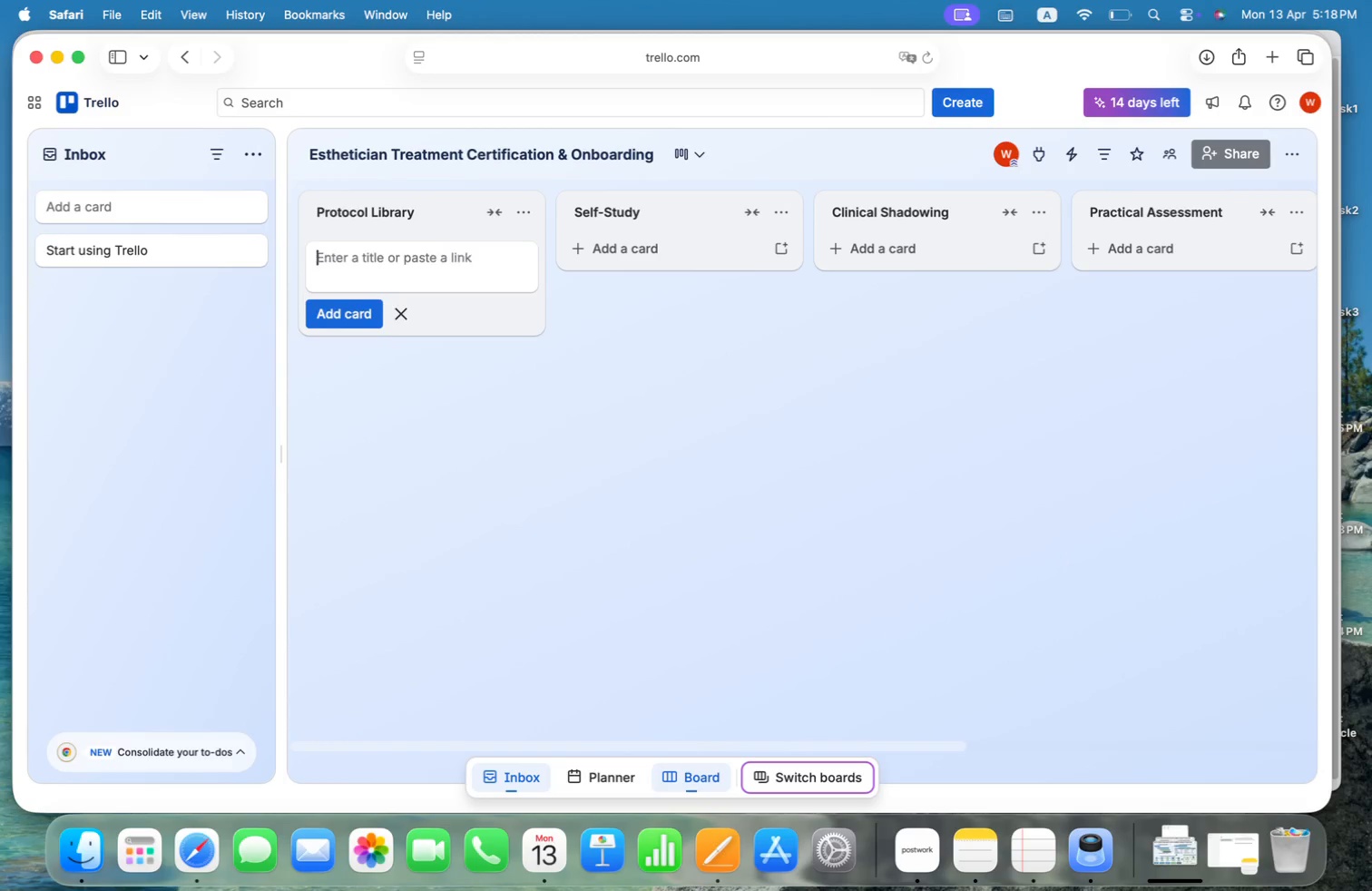 
key(Enter)
 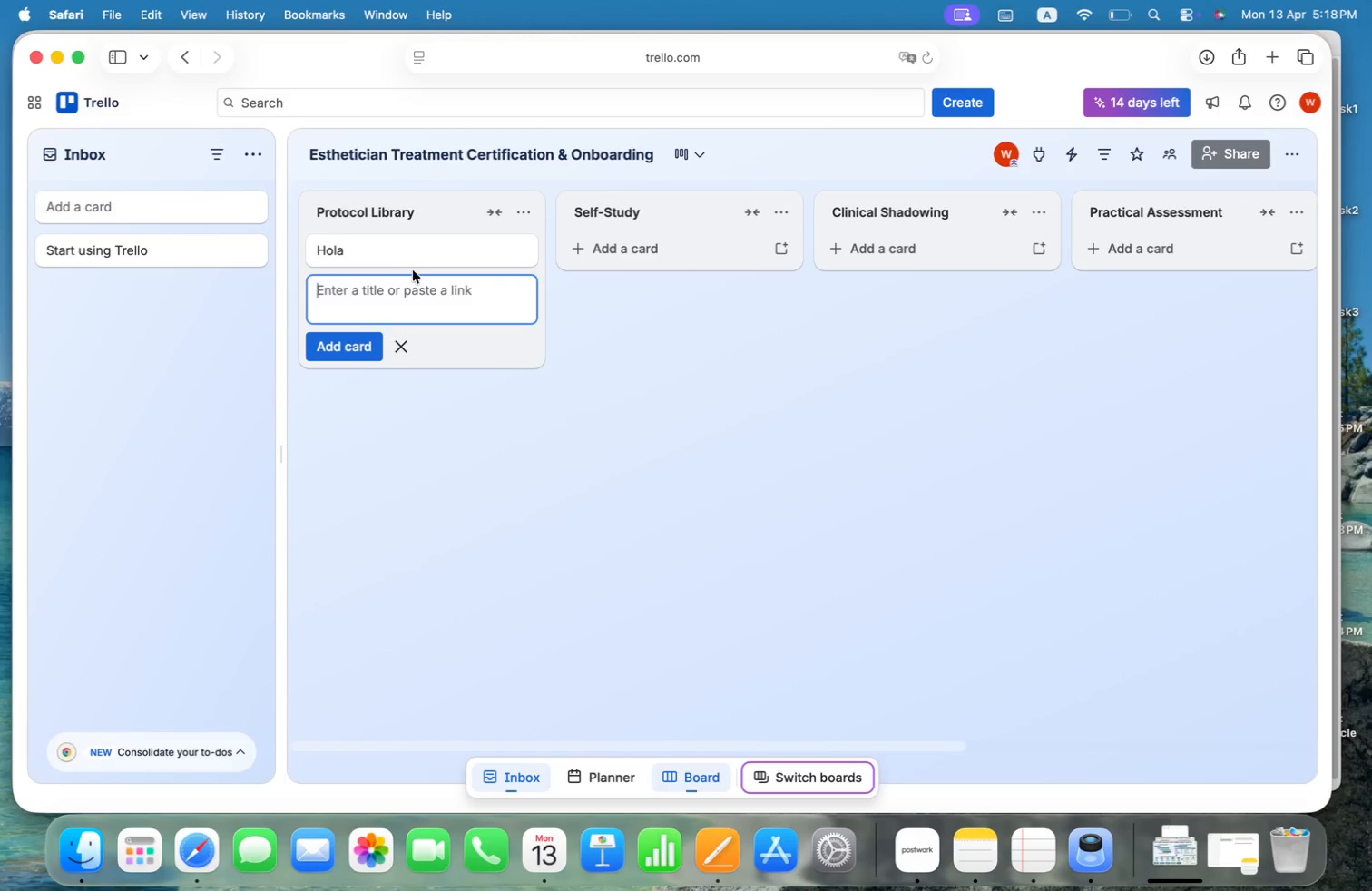 
left_click([415, 260])
 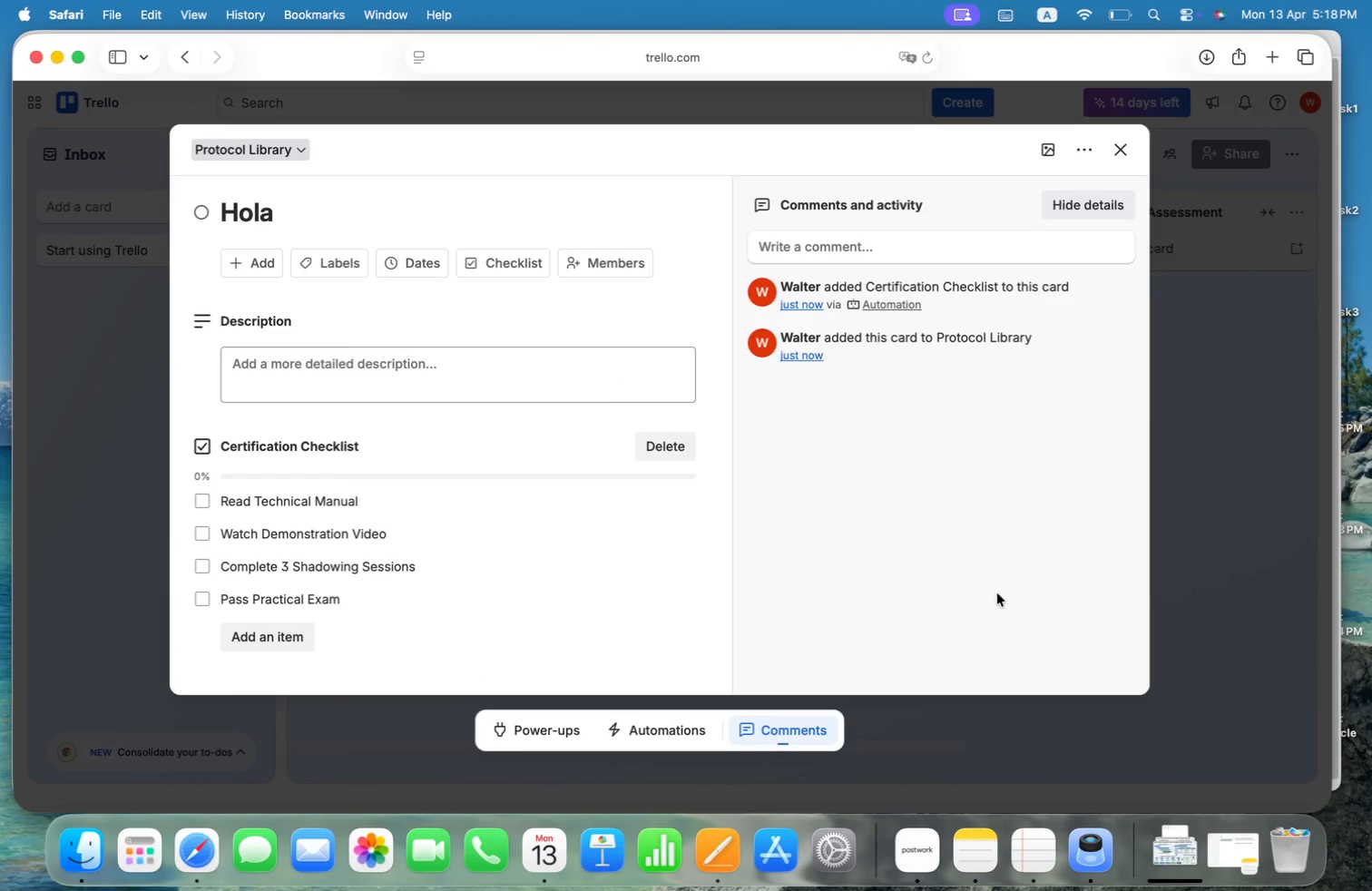 
wait(5.4)
 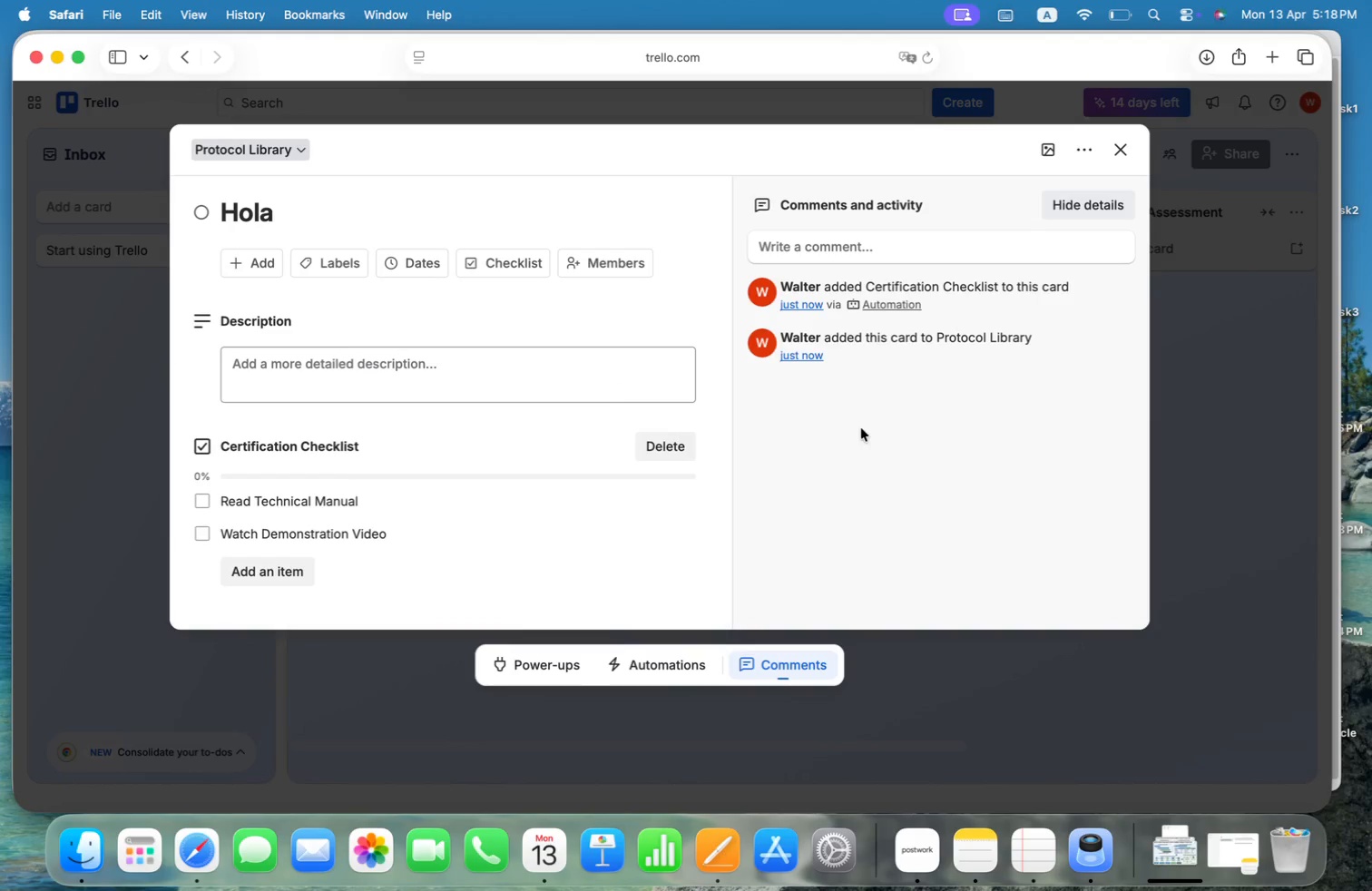 
left_click([1122, 155])
 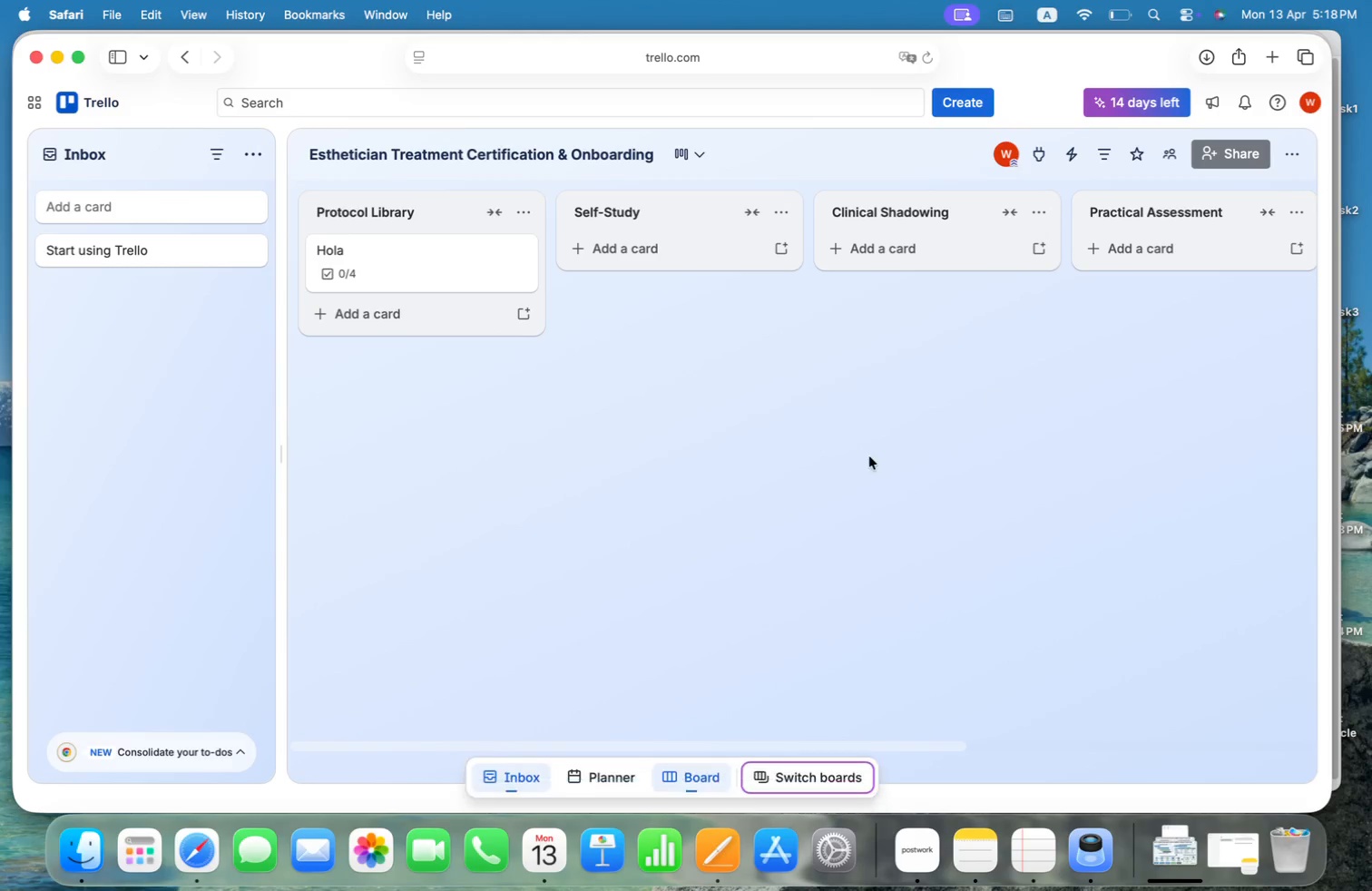 
key(Meta+CommandLeft)
 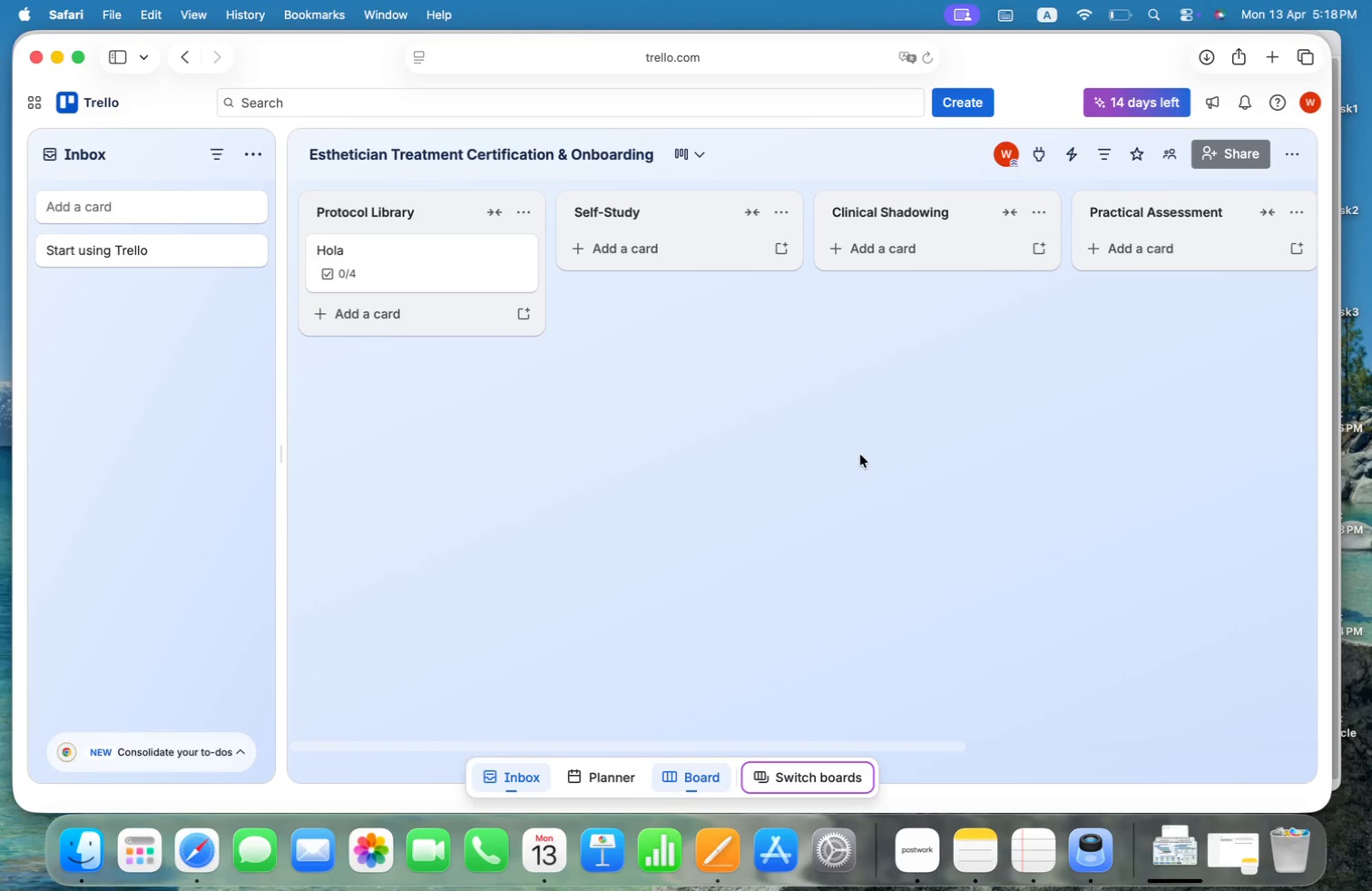 
key(Meta+Tab)